 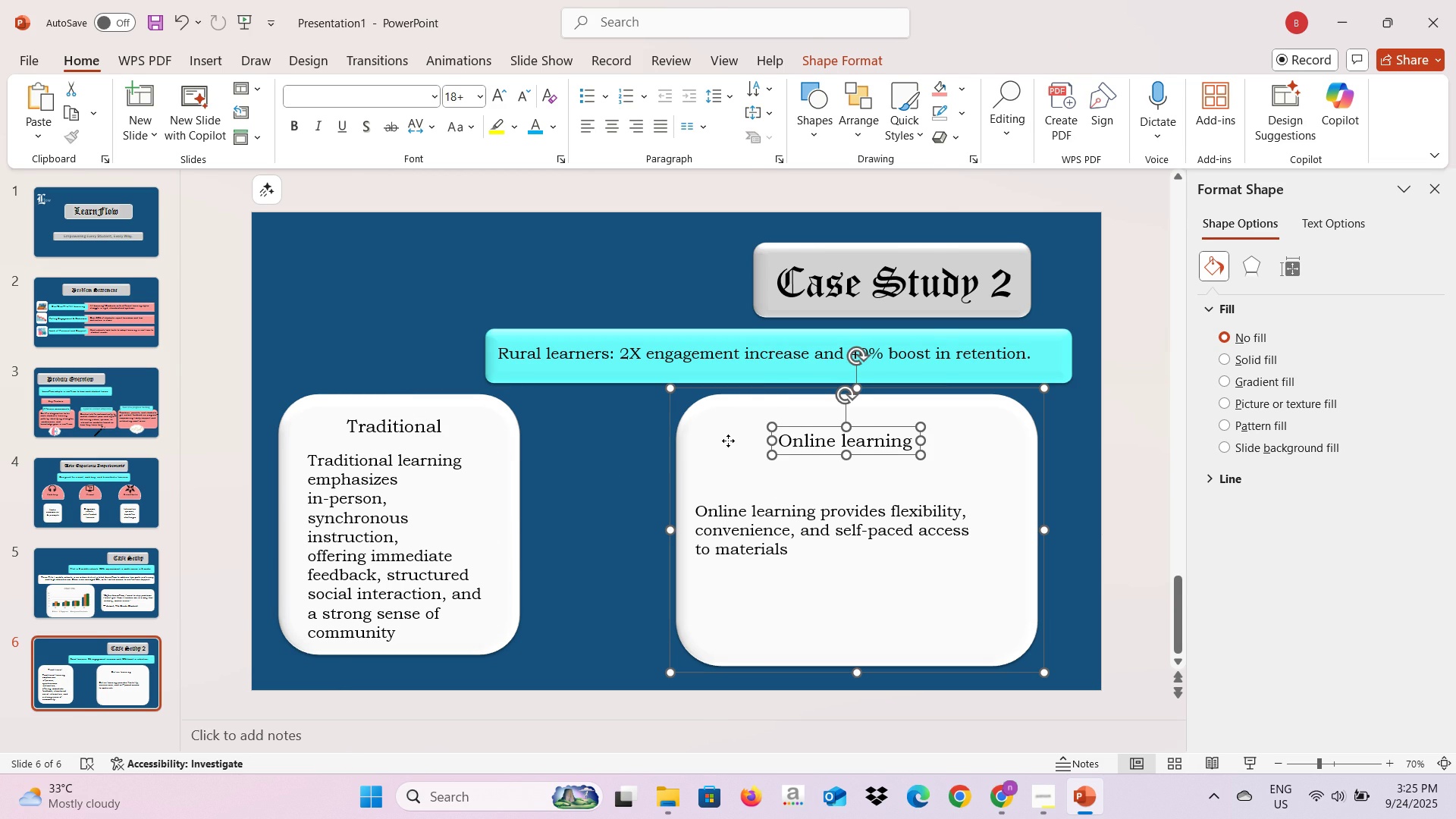 
right_click([728, 441])
 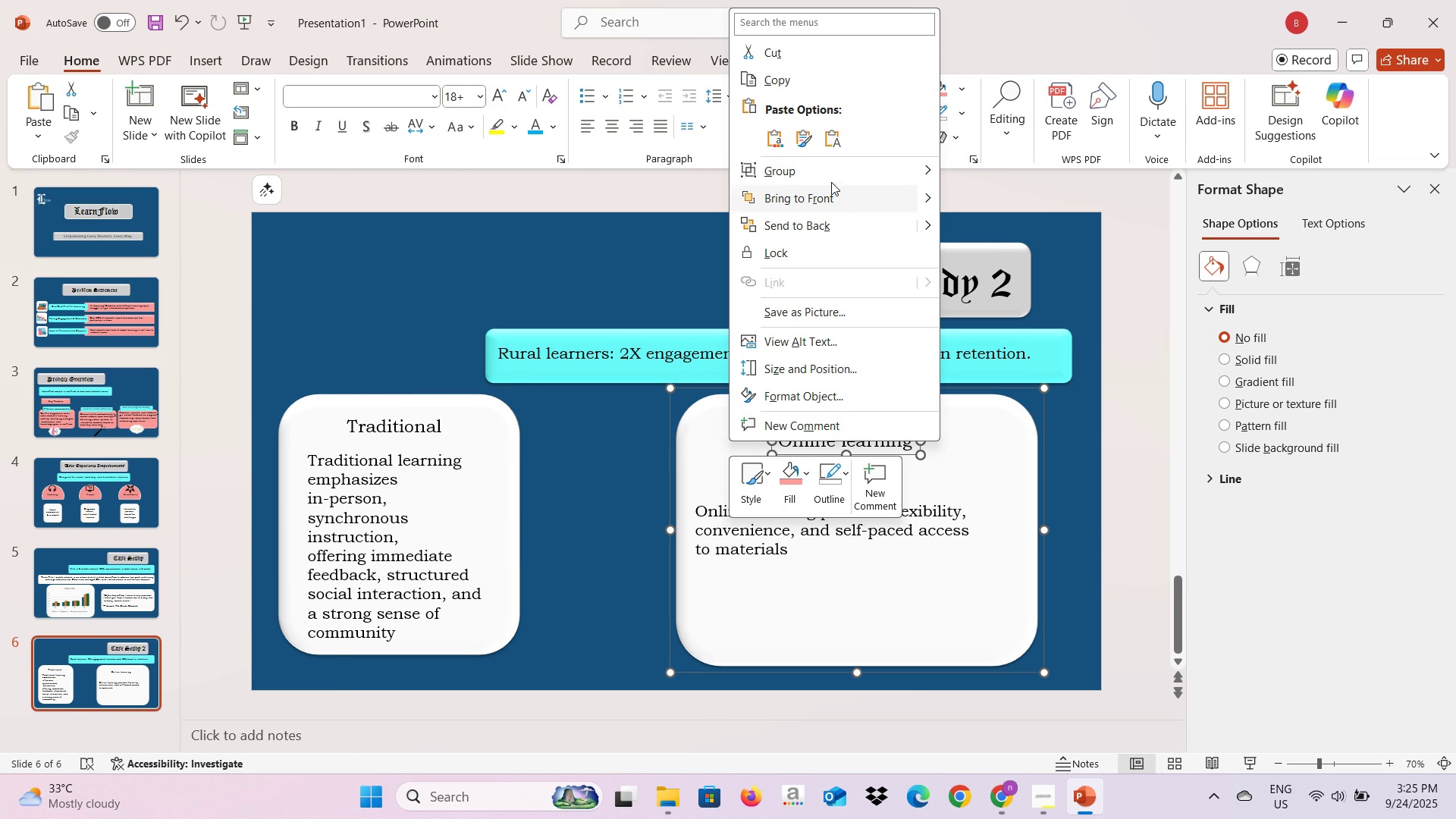 
left_click([831, 181])
 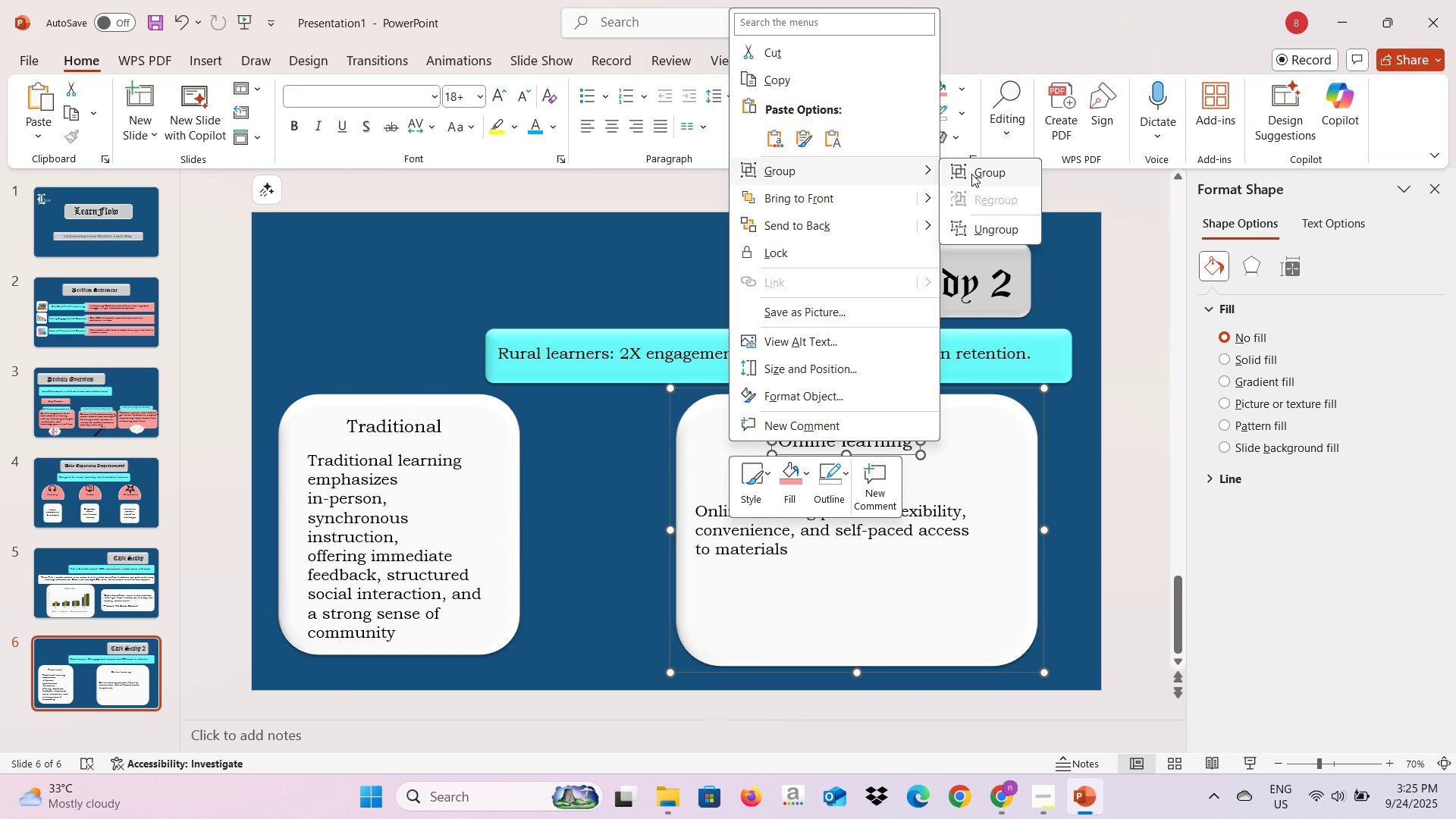 
left_click([971, 174])
 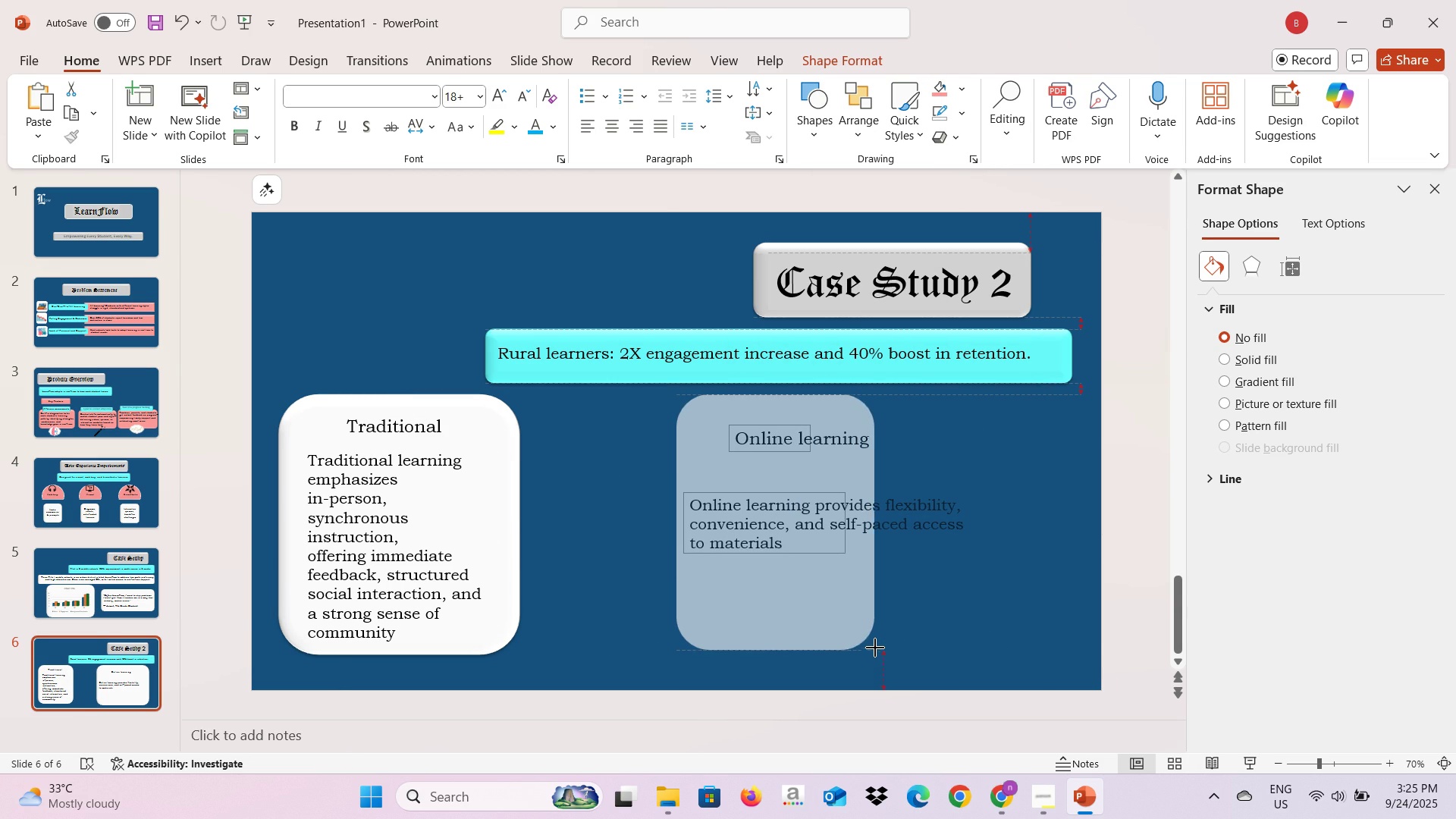 
wait(9.46)
 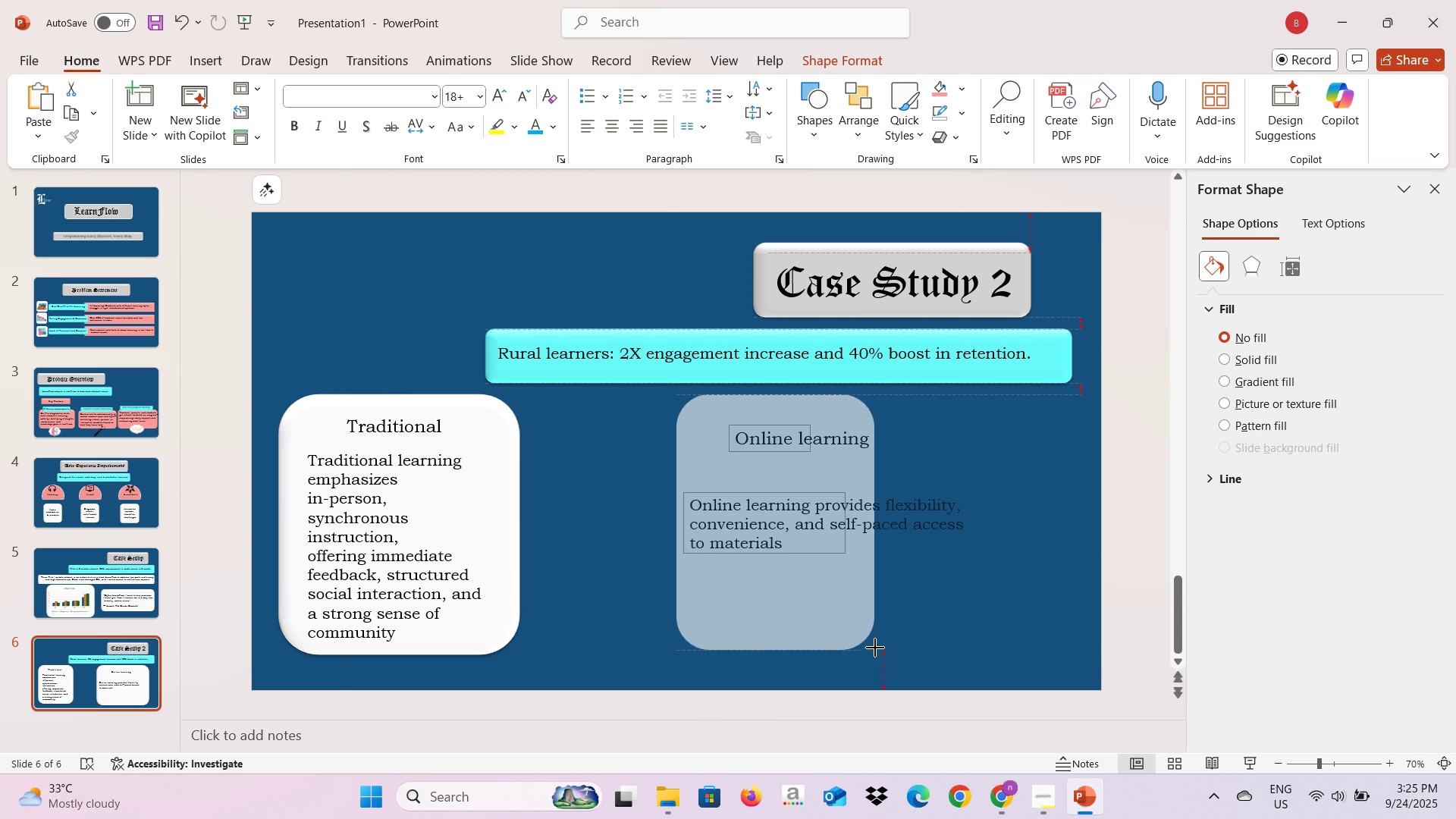 
left_click([701, 530])
 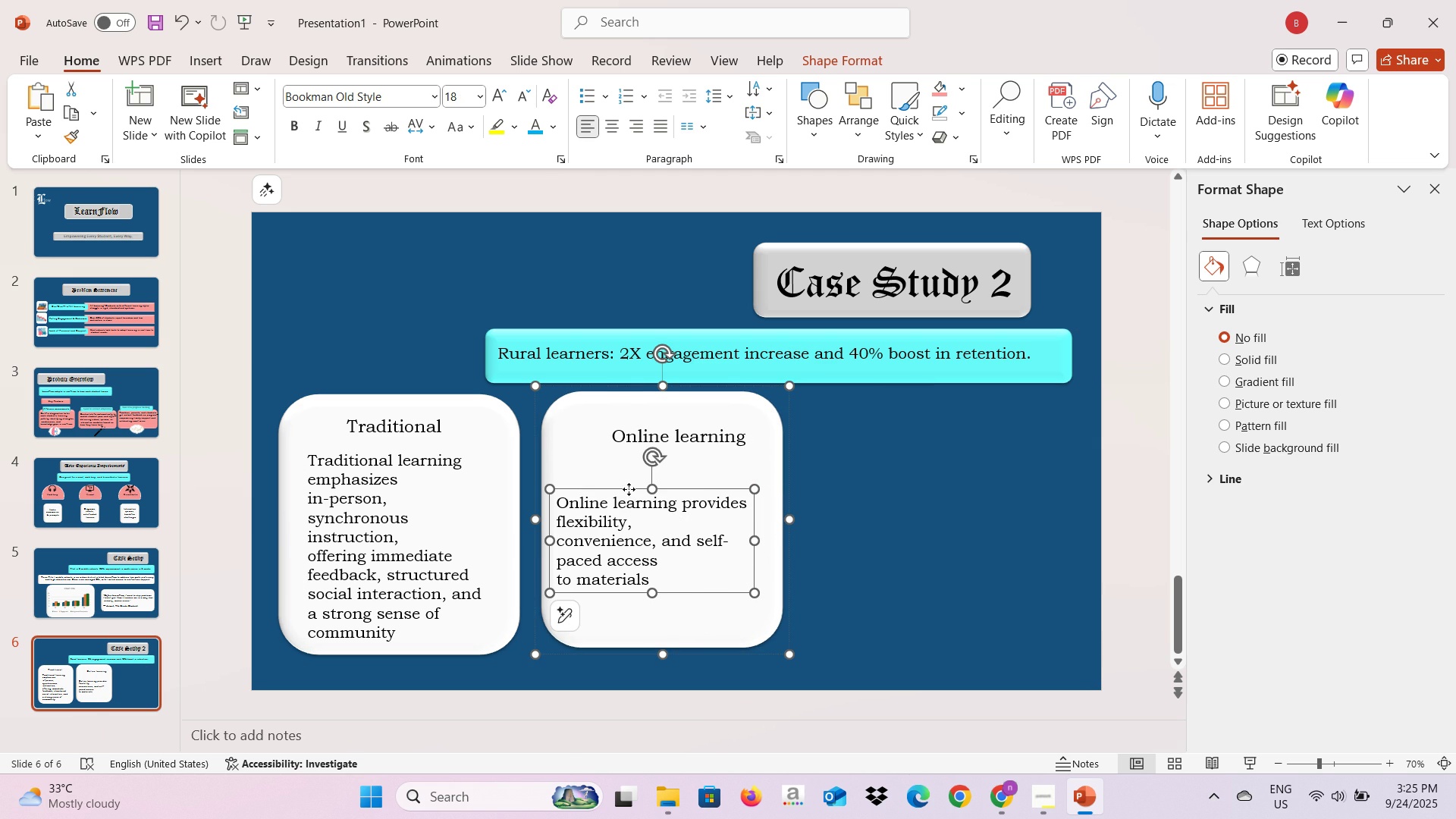 
wait(11.48)
 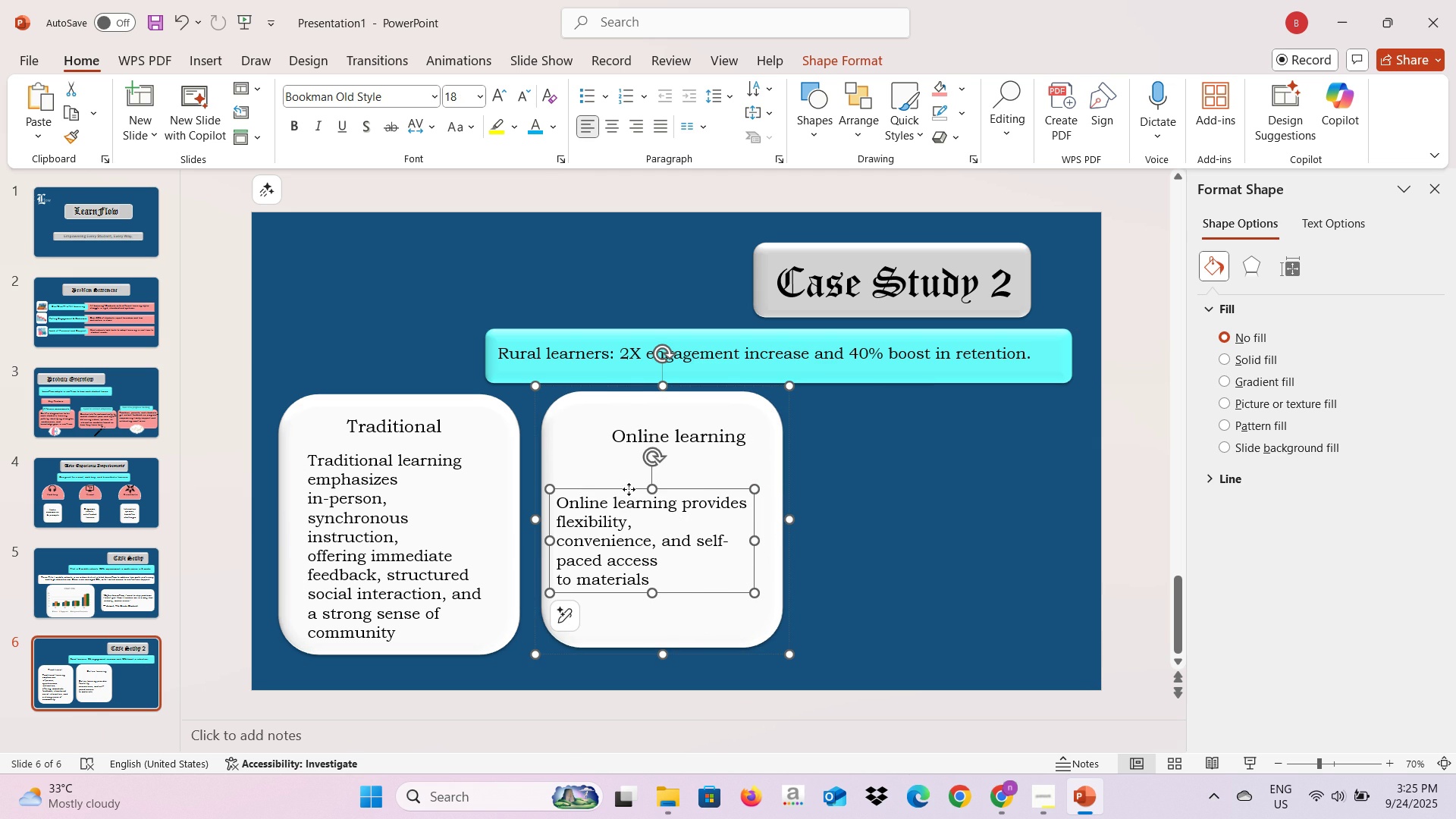 
left_click([366, 616])